 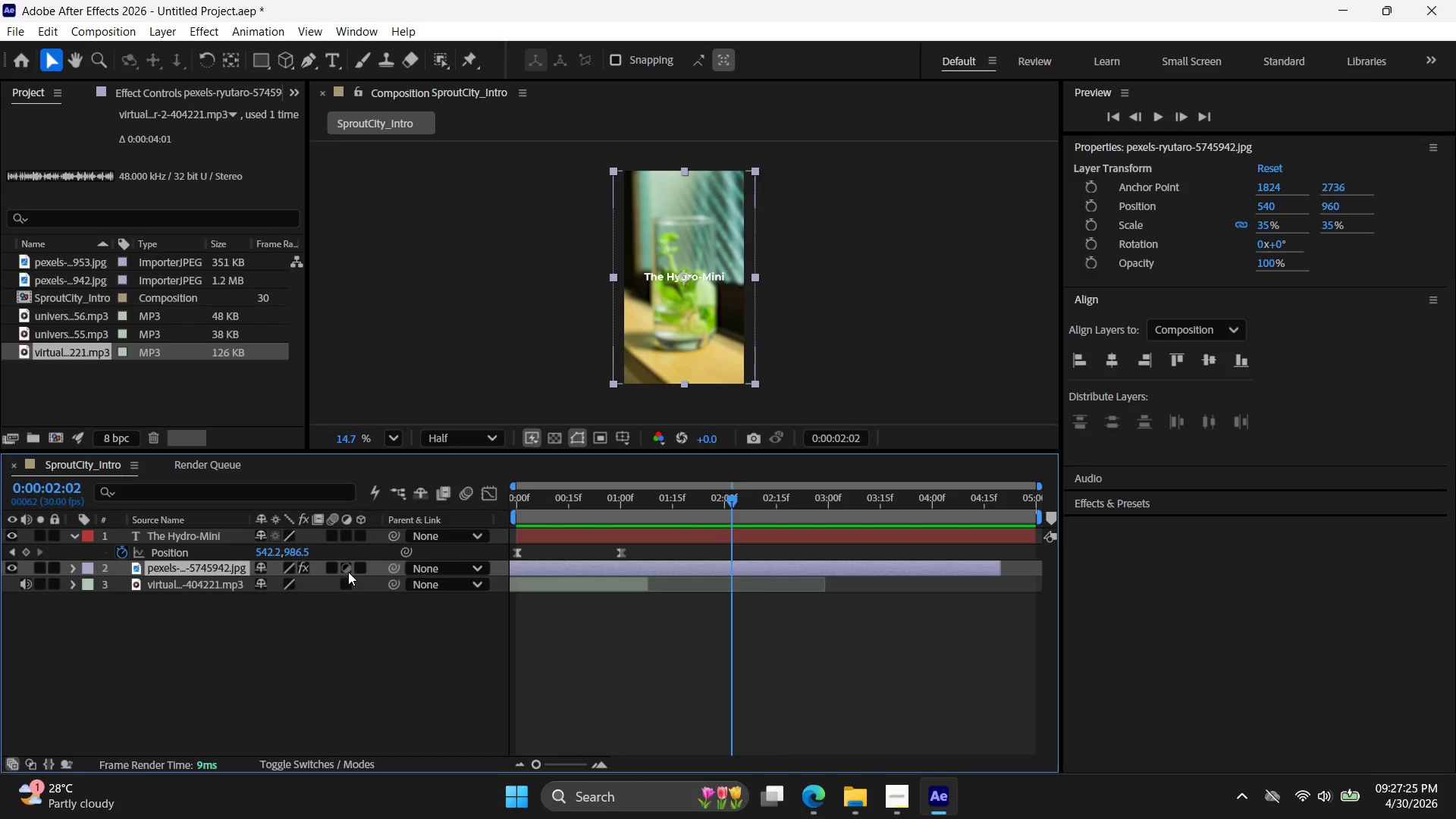 
left_click_drag(start_coordinate=[730, 498], to_coordinate=[808, 507])
 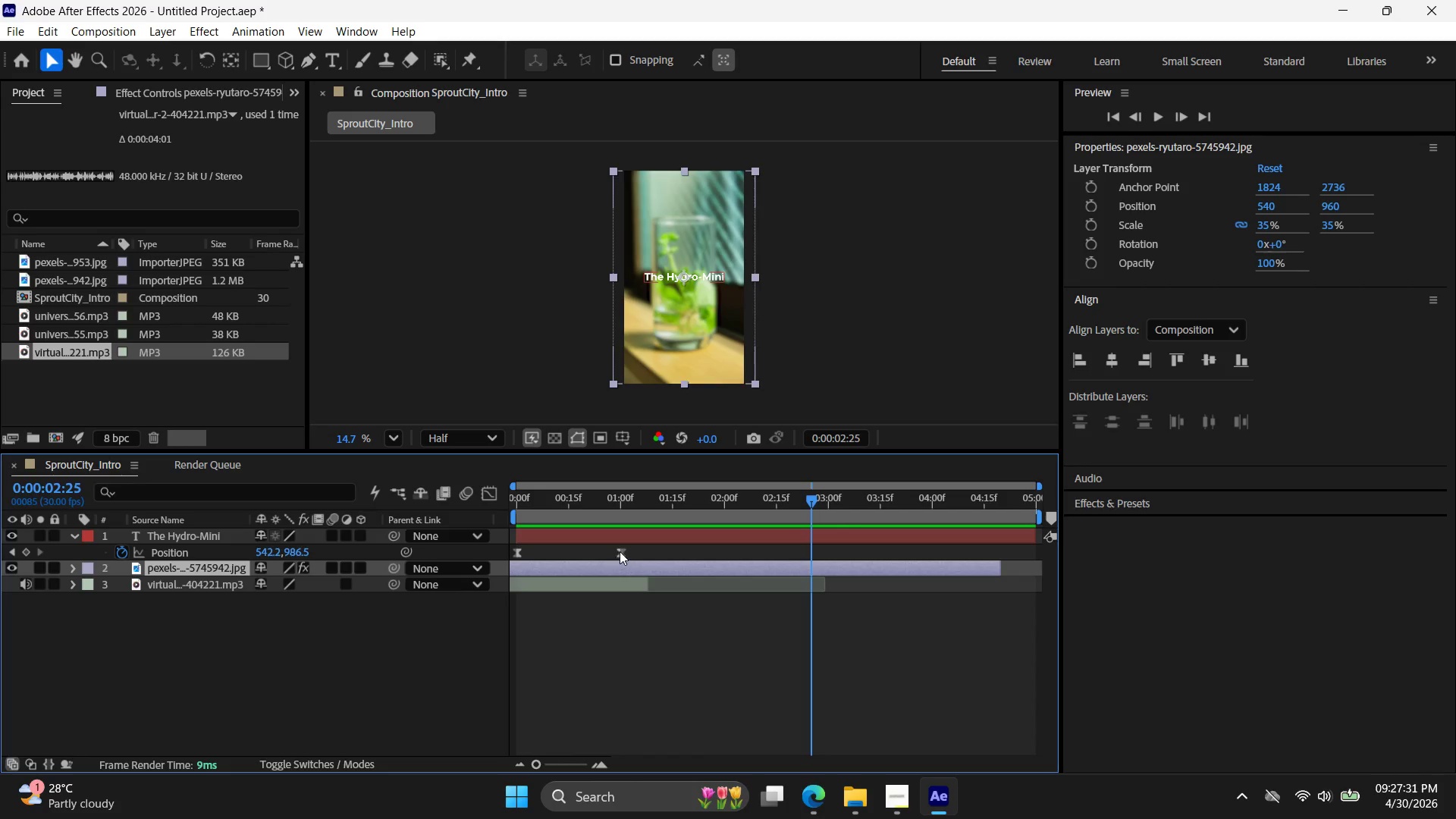 
left_click_drag(start_coordinate=[620, 551], to_coordinate=[673, 553])
 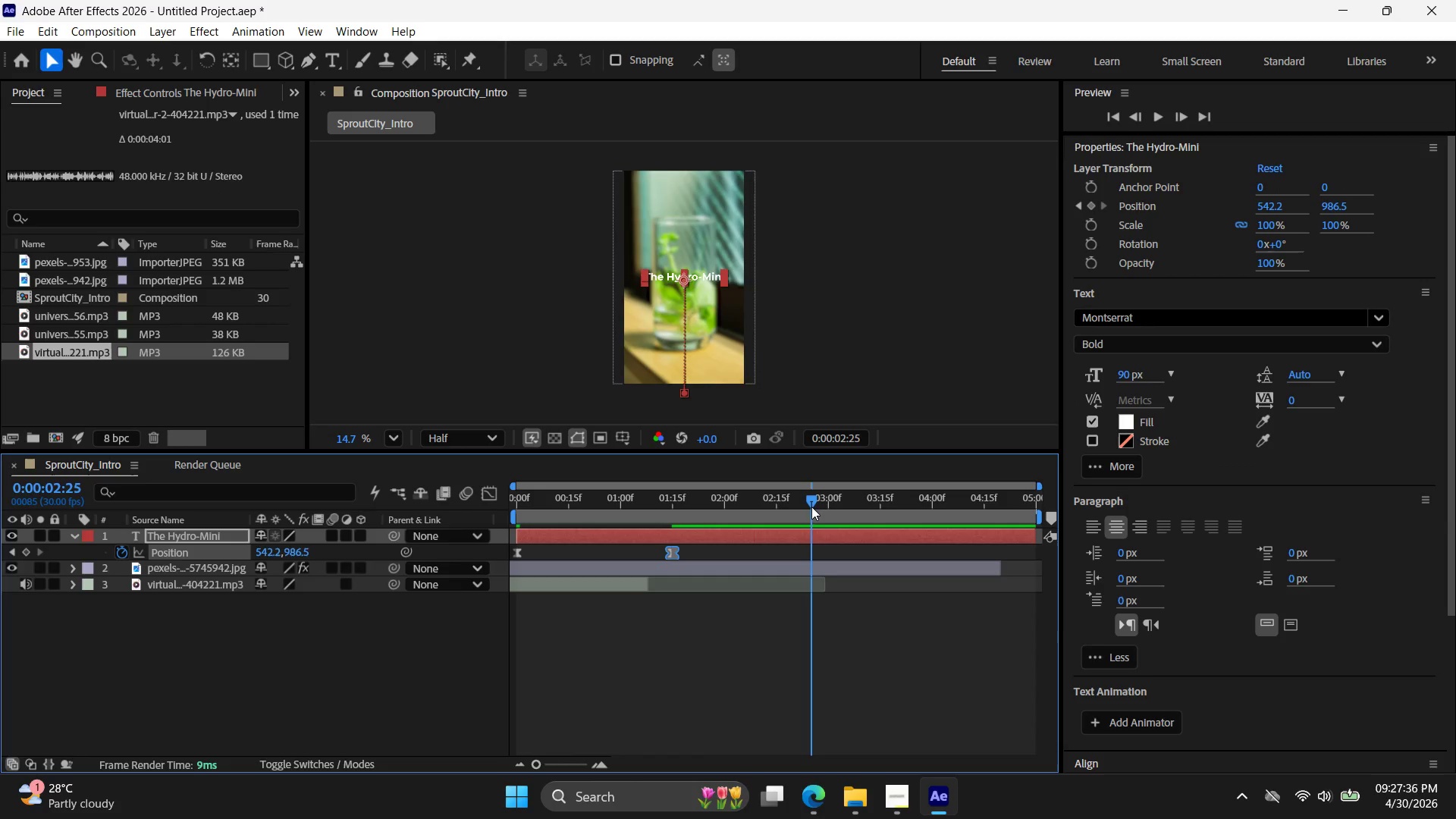 
left_click_drag(start_coordinate=[805, 497], to_coordinate=[453, 470])
 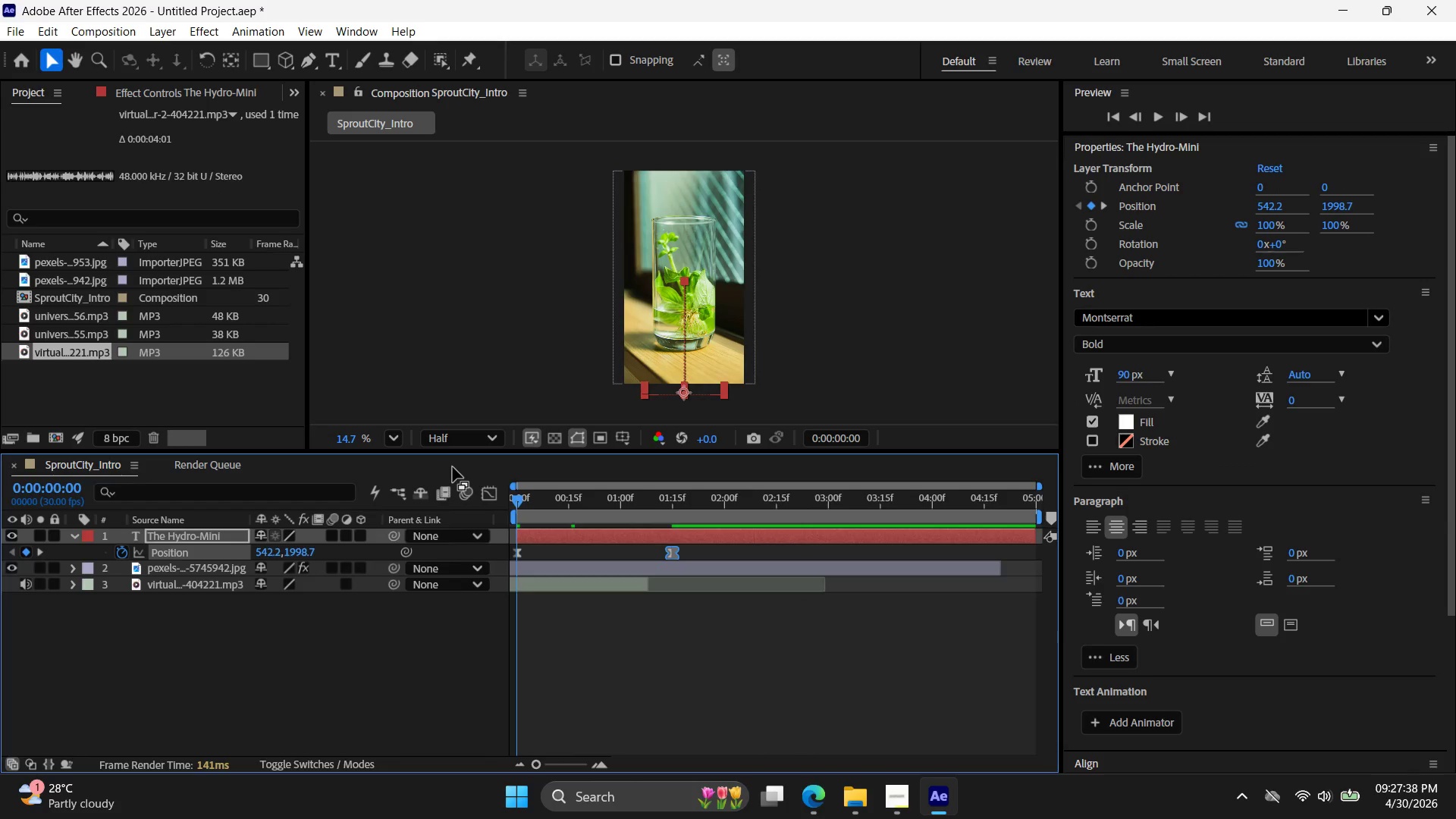 
key(Space)
 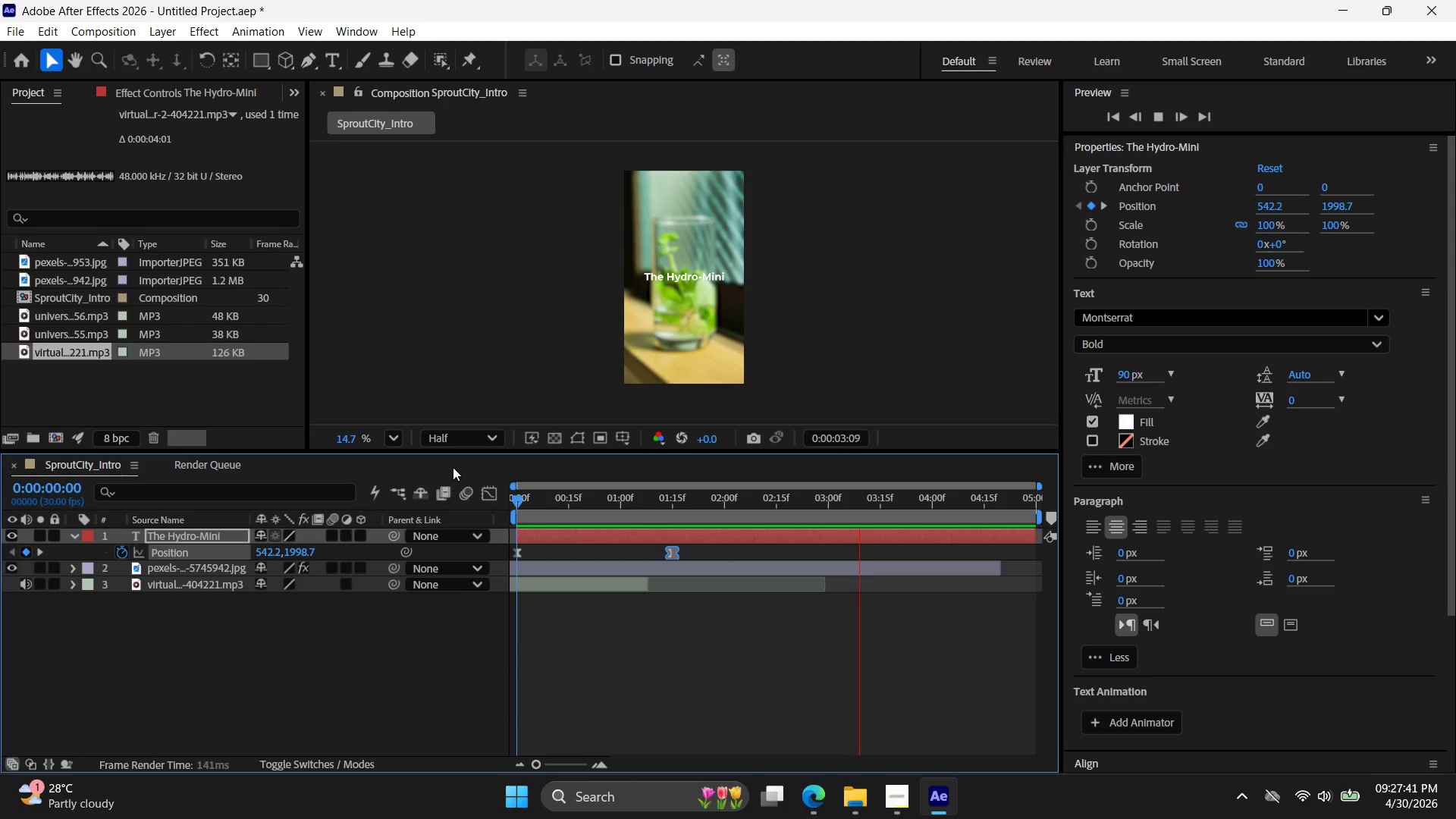 
key(Space)
 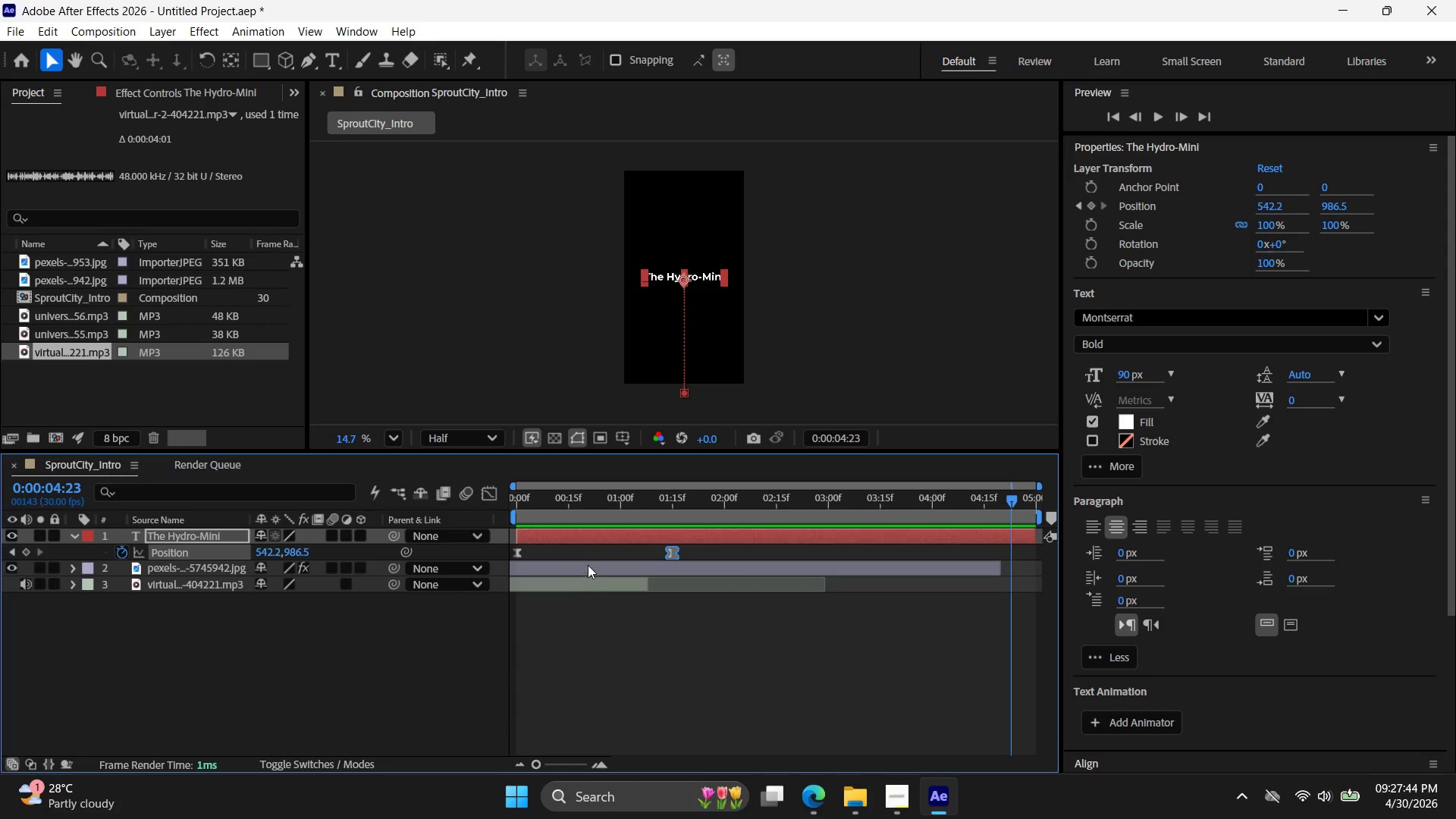 
left_click_drag(start_coordinate=[602, 585], to_coordinate=[624, 585])
 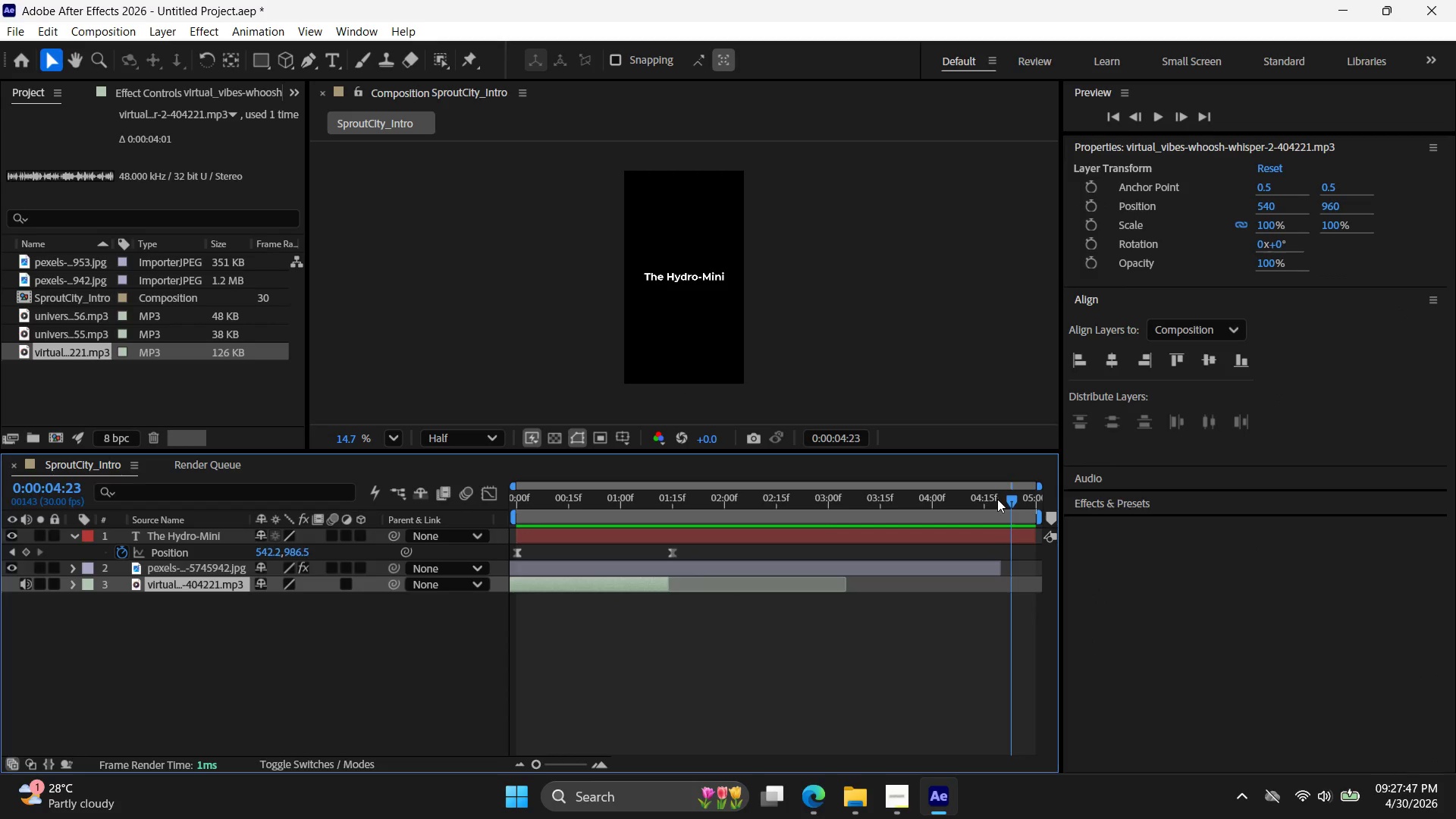 
left_click_drag(start_coordinate=[1012, 502], to_coordinate=[533, 509])
 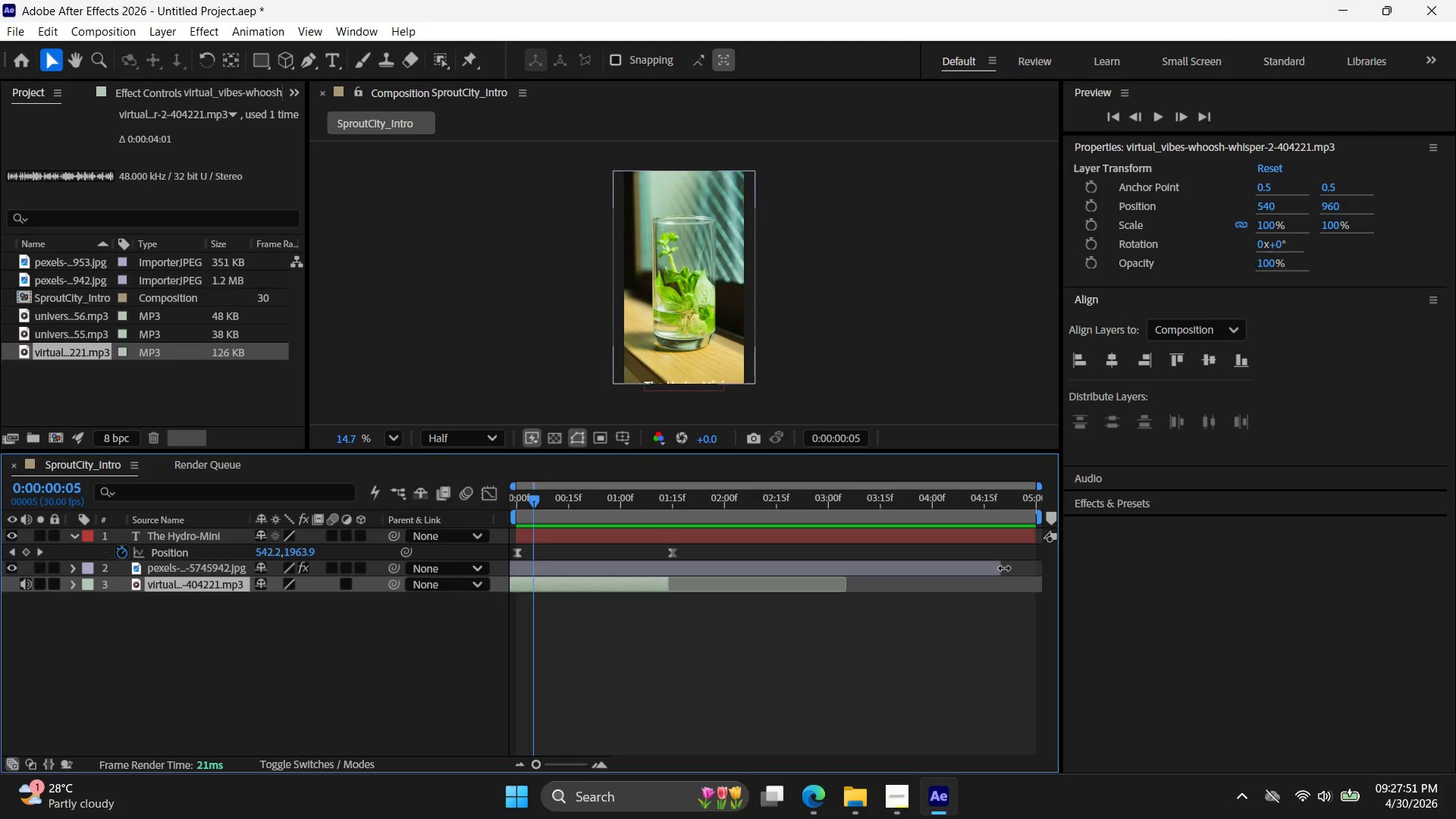 
left_click_drag(start_coordinate=[1003, 568], to_coordinate=[1065, 569])
 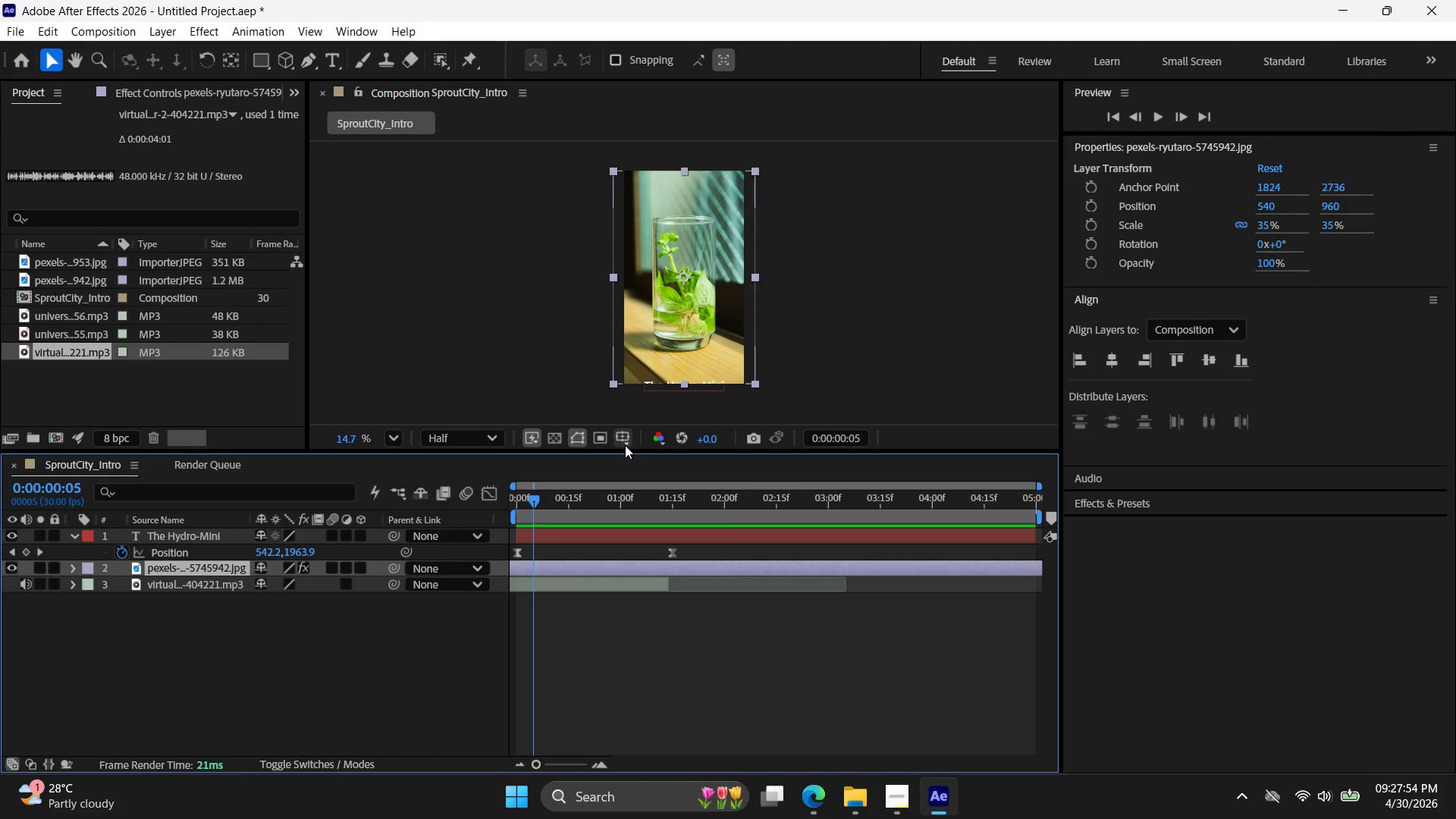 
key(Space)
 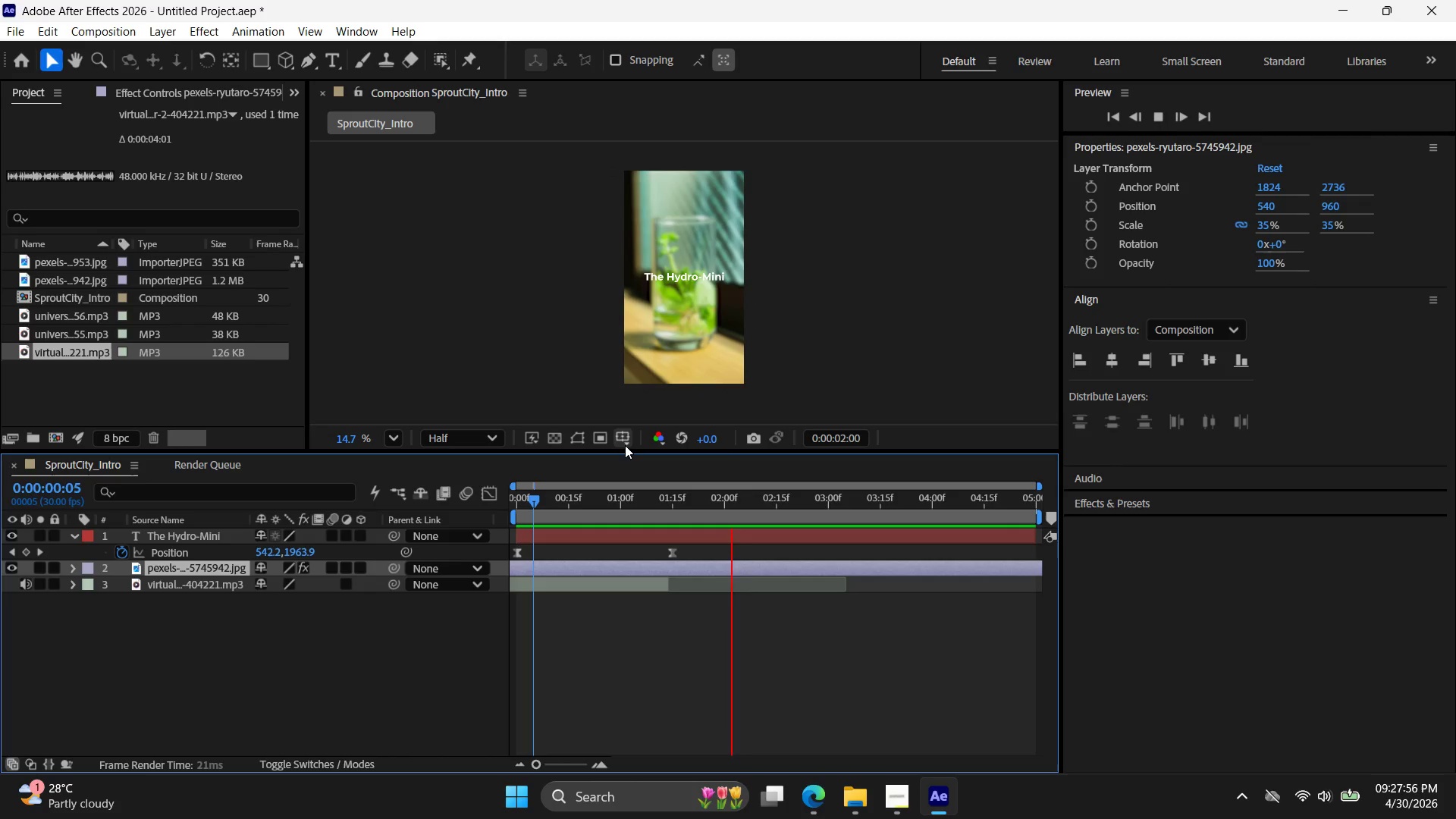 
key(Space)
 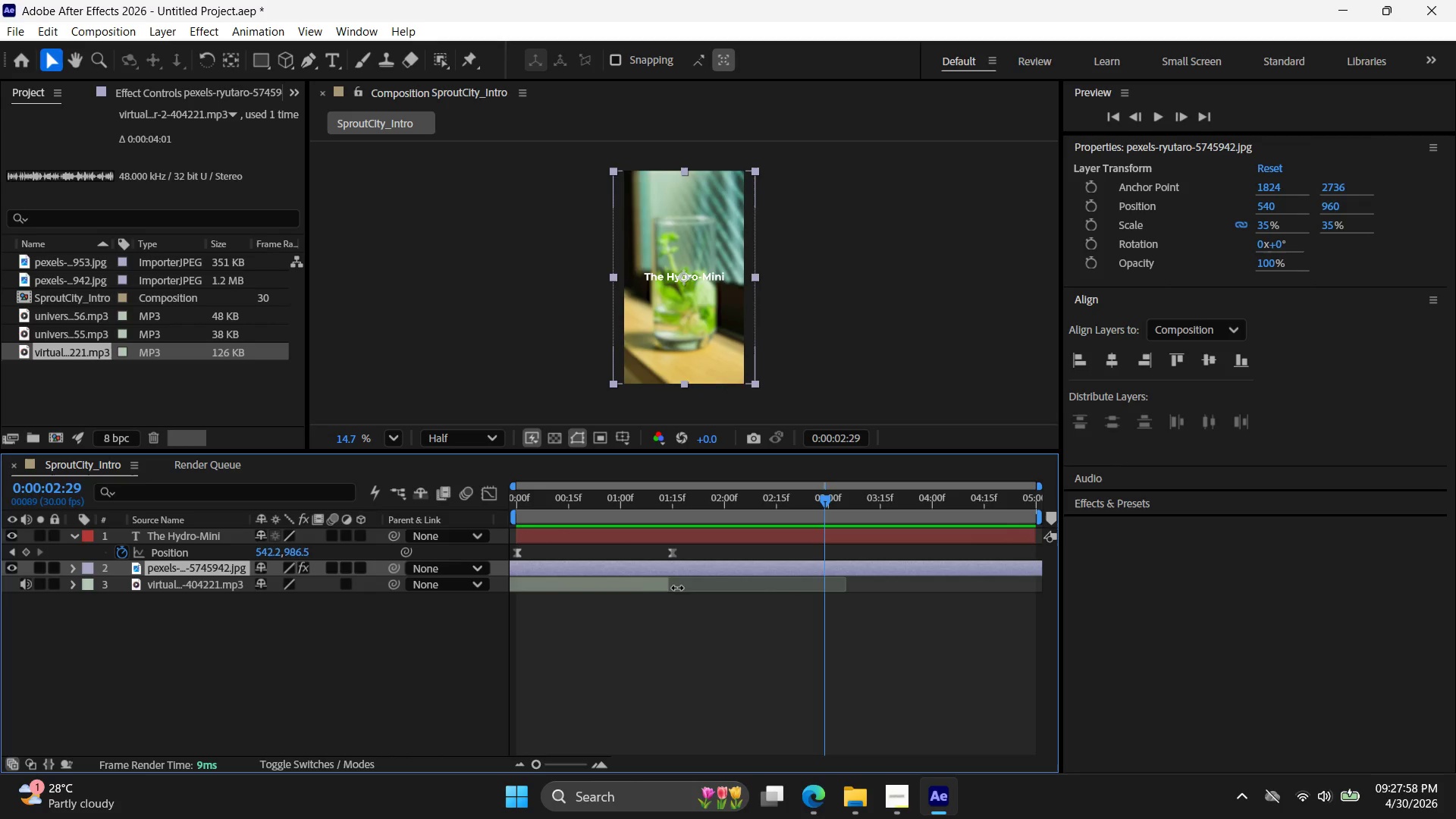 
left_click_drag(start_coordinate=[642, 586], to_coordinate=[660, 585])
 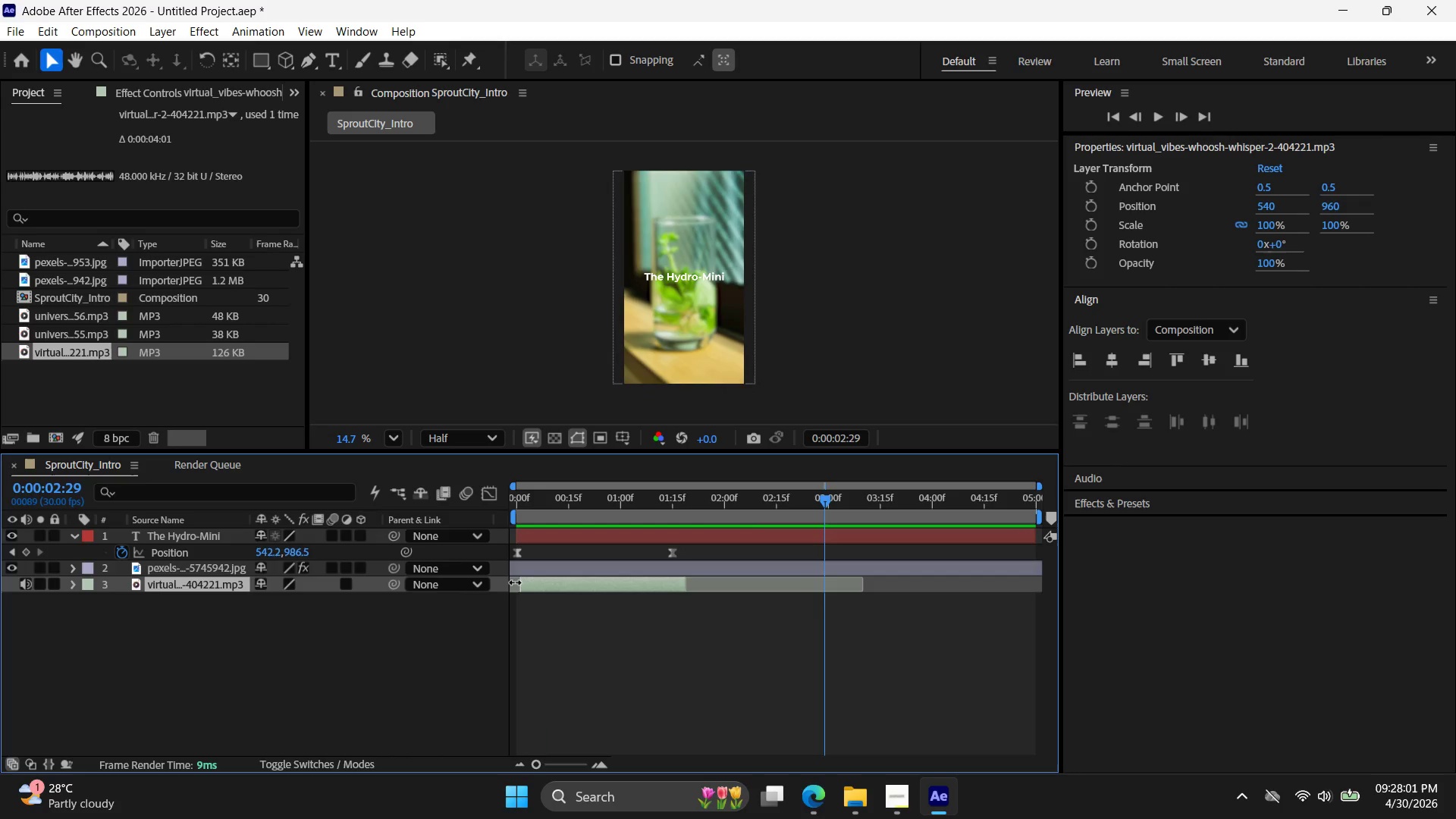 
left_click_drag(start_coordinate=[516, 583], to_coordinate=[471, 583])
 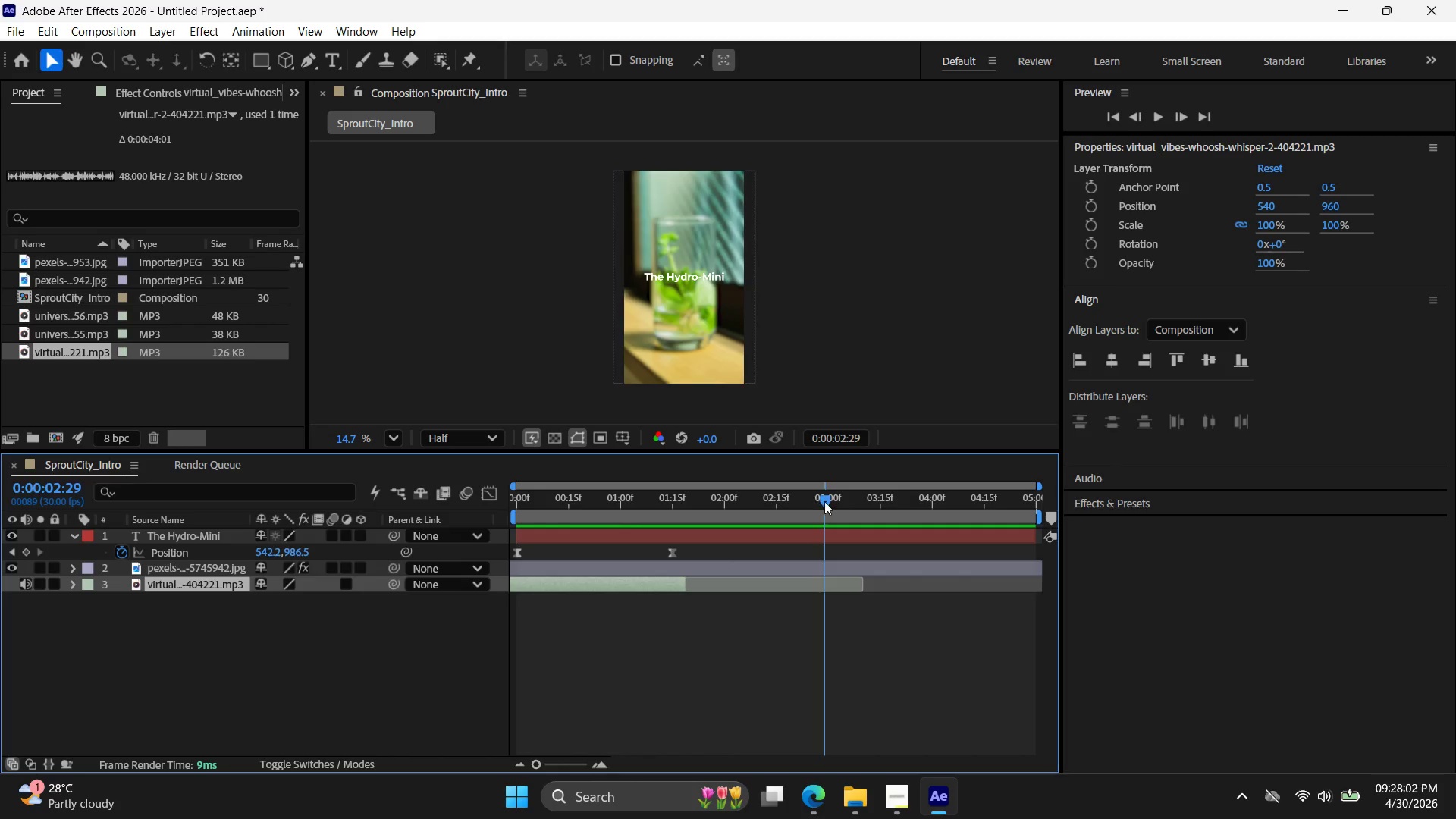 
left_click_drag(start_coordinate=[824, 502], to_coordinate=[314, 489])
 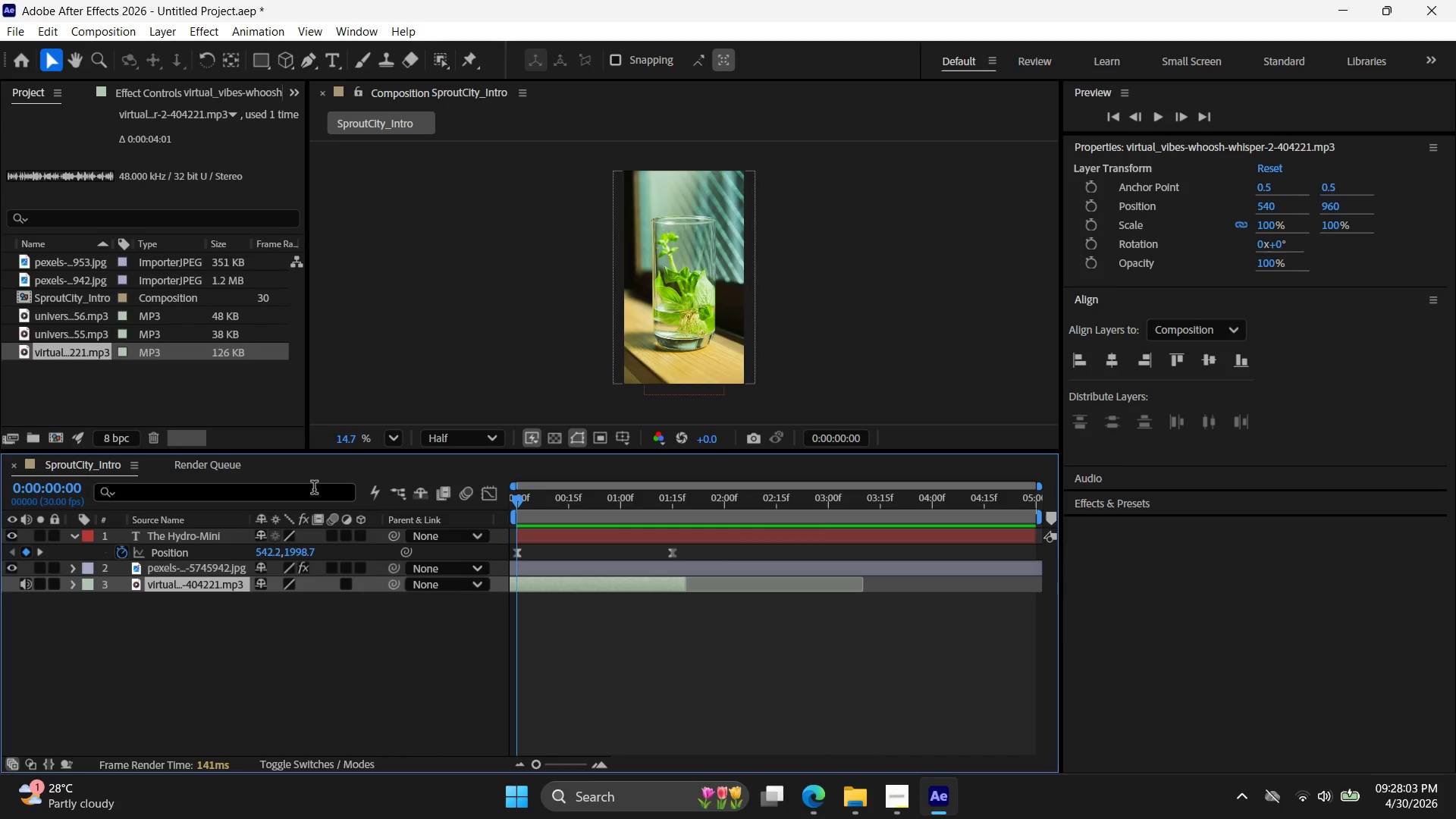 
key(Space)
 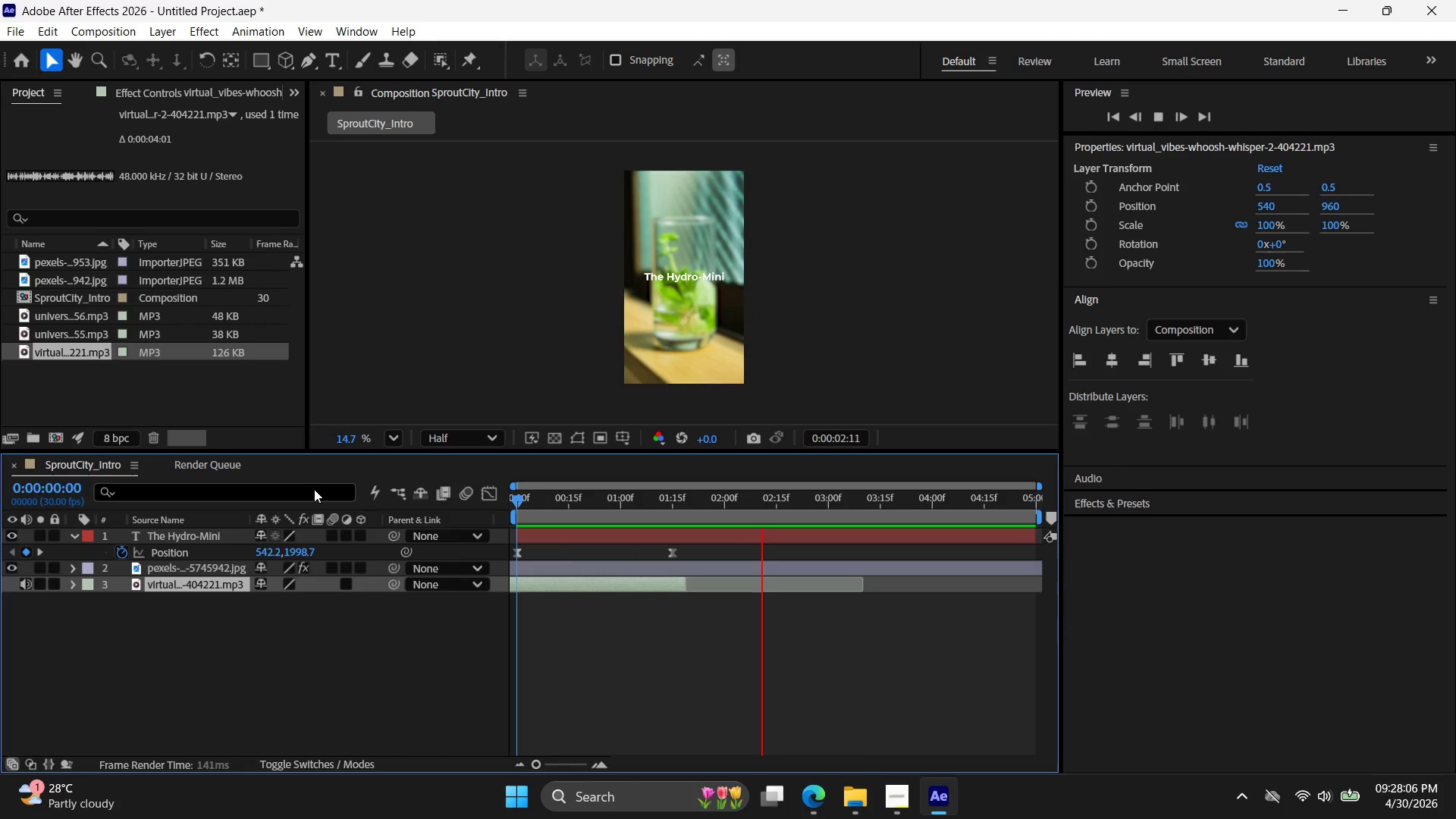 
key(Space)
 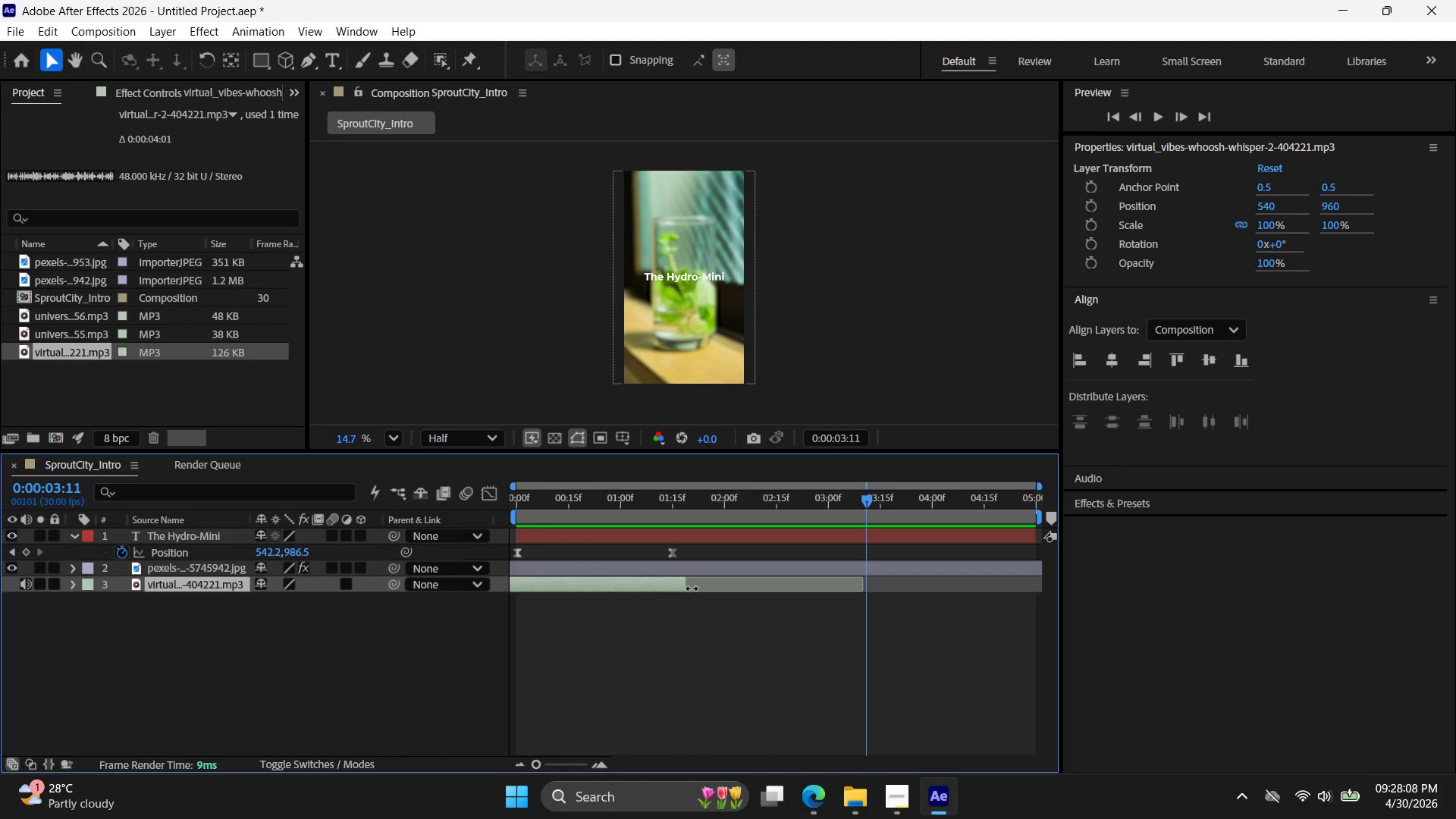 
left_click_drag(start_coordinate=[690, 585], to_coordinate=[758, 588])
 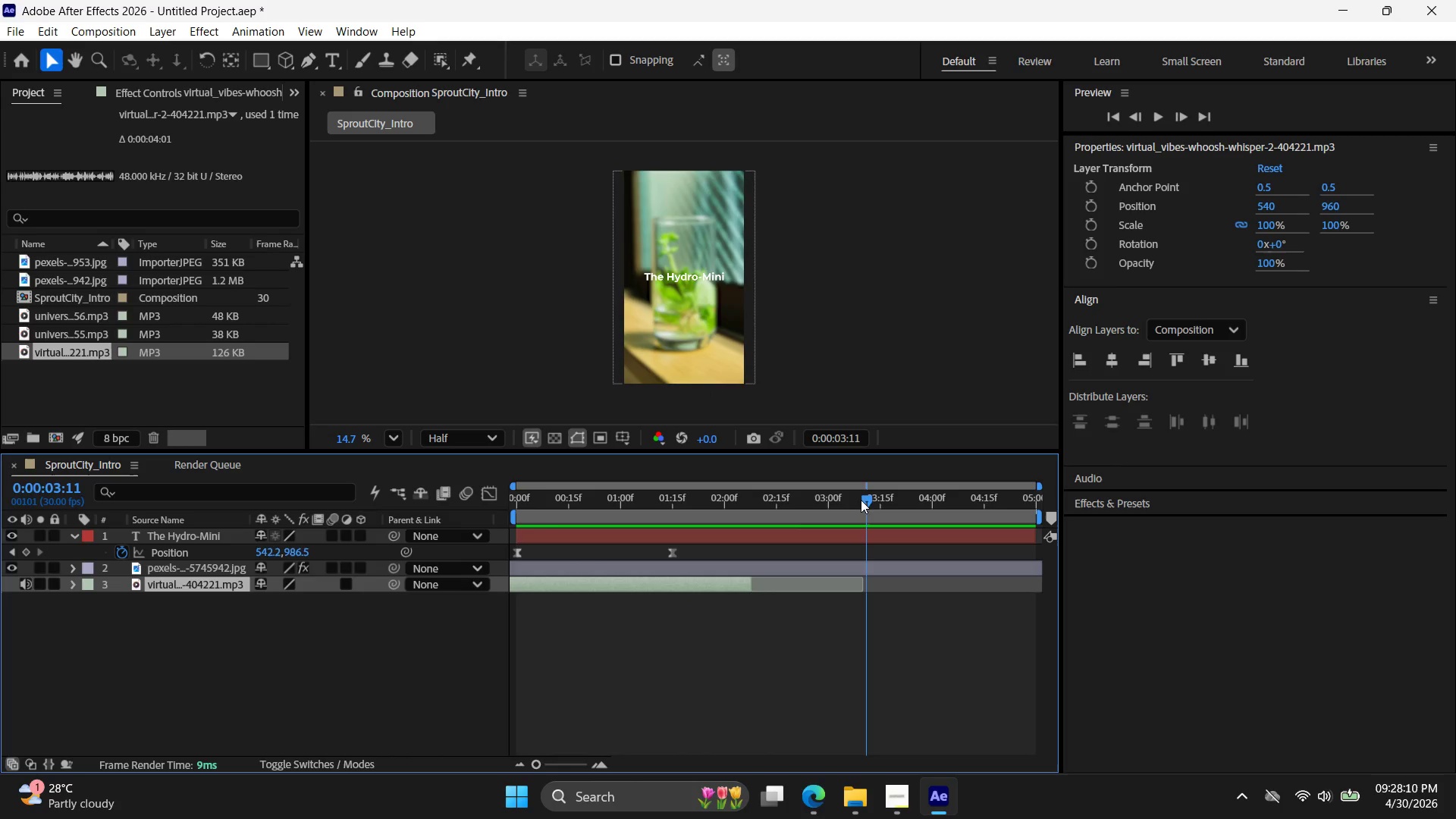 
left_click_drag(start_coordinate=[866, 499], to_coordinate=[262, 461])
 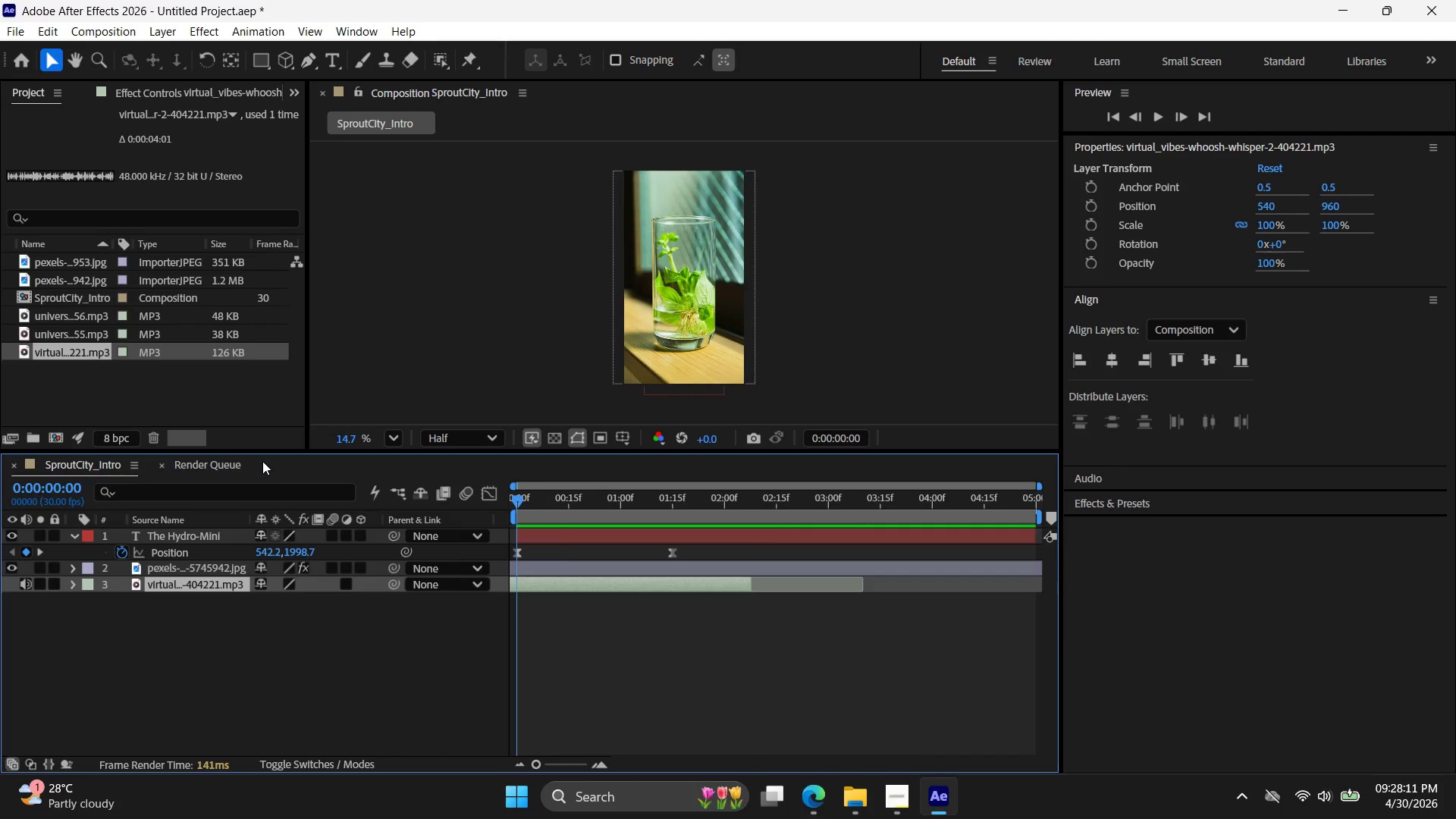 
key(Space)
 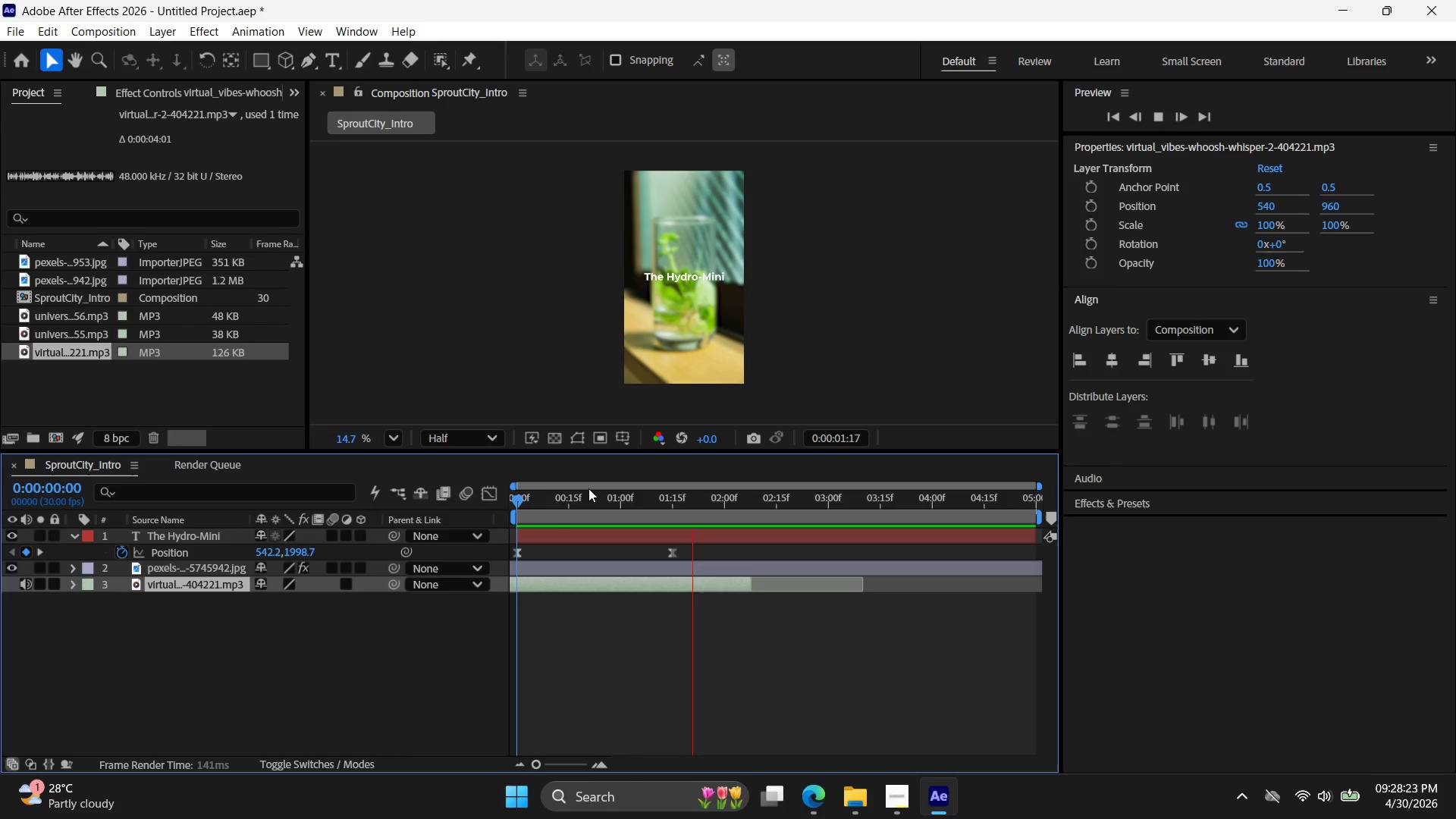 
wait(16.95)
 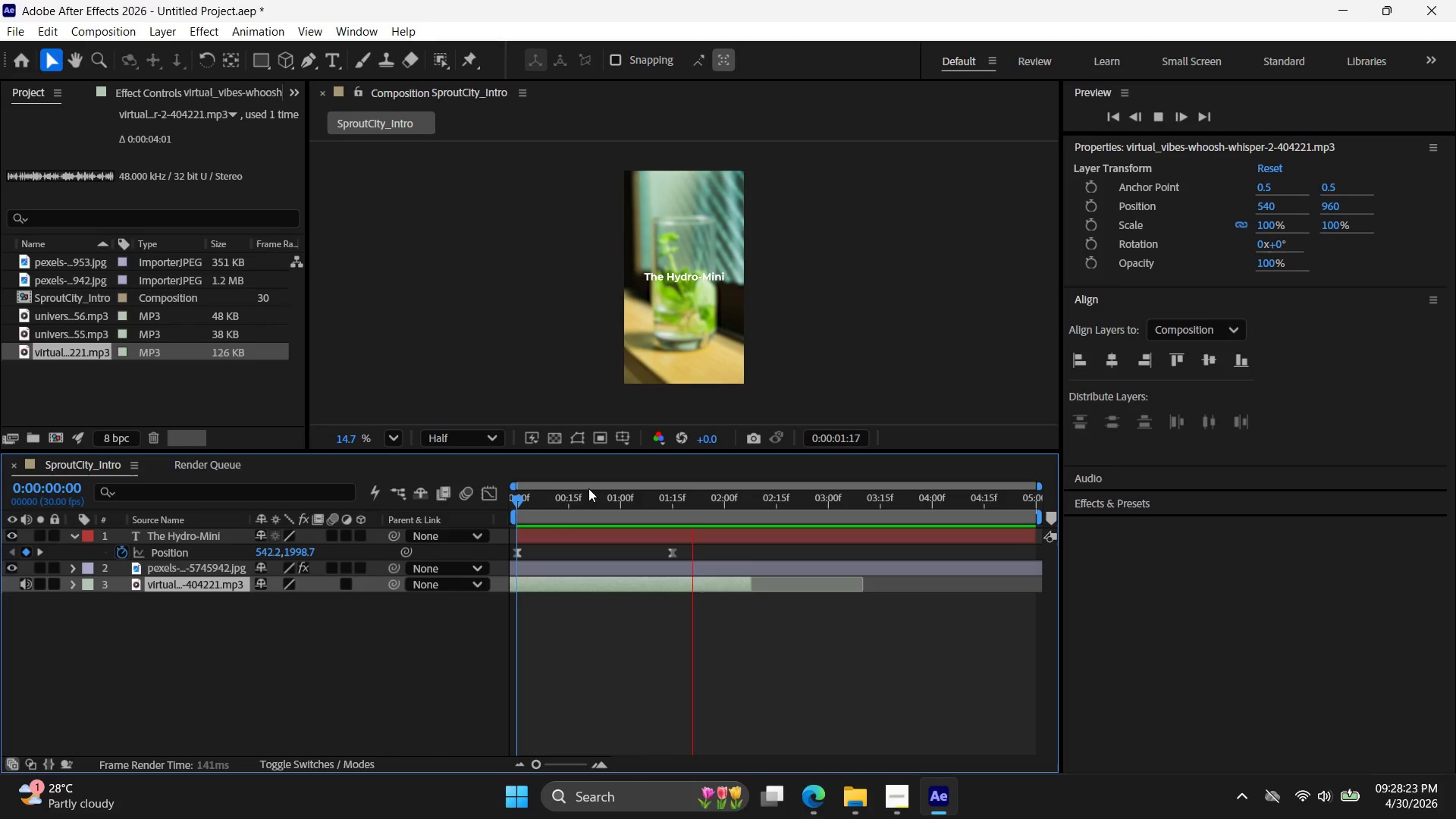 
key(Space)
 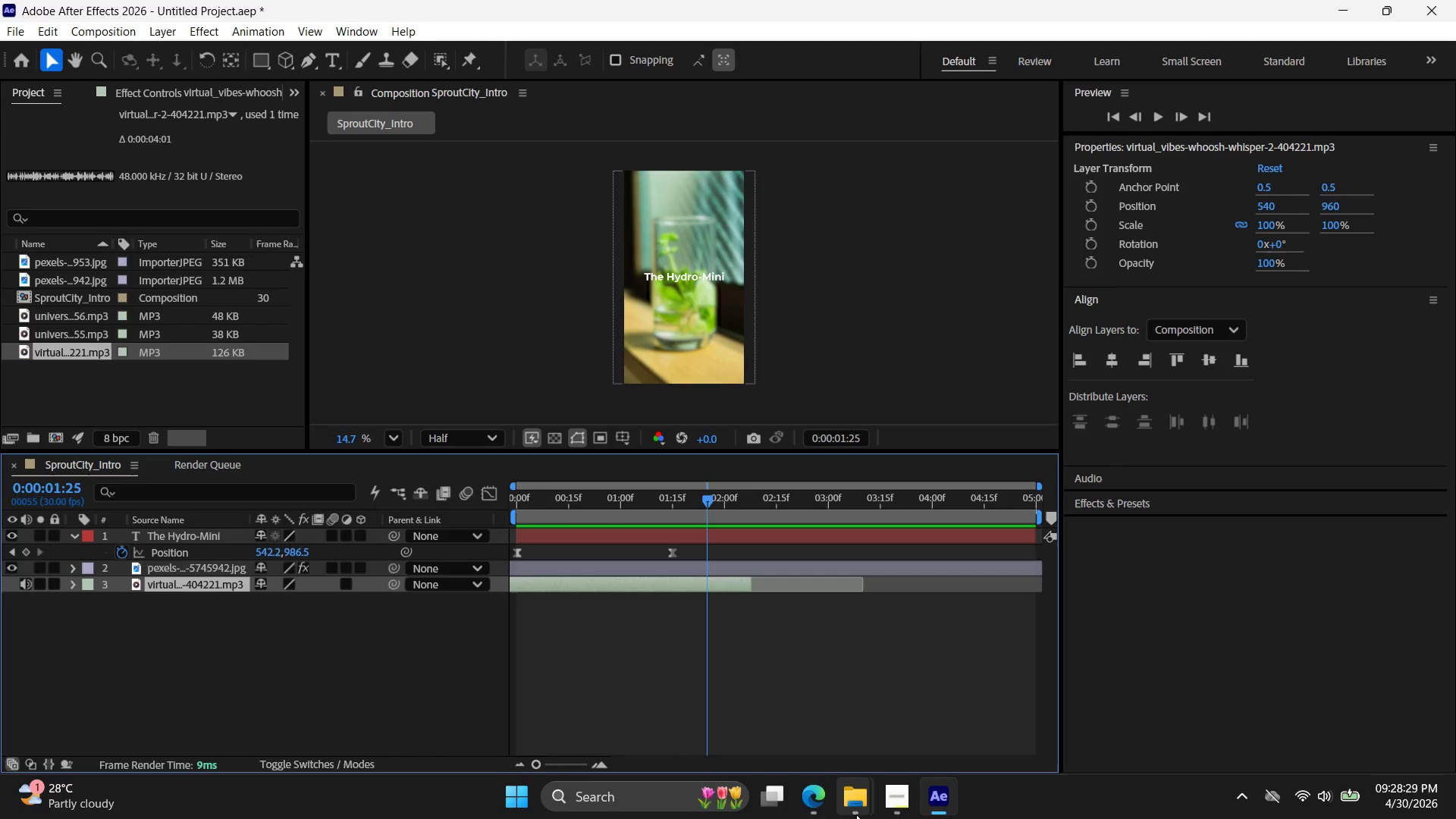 
left_click([897, 805])